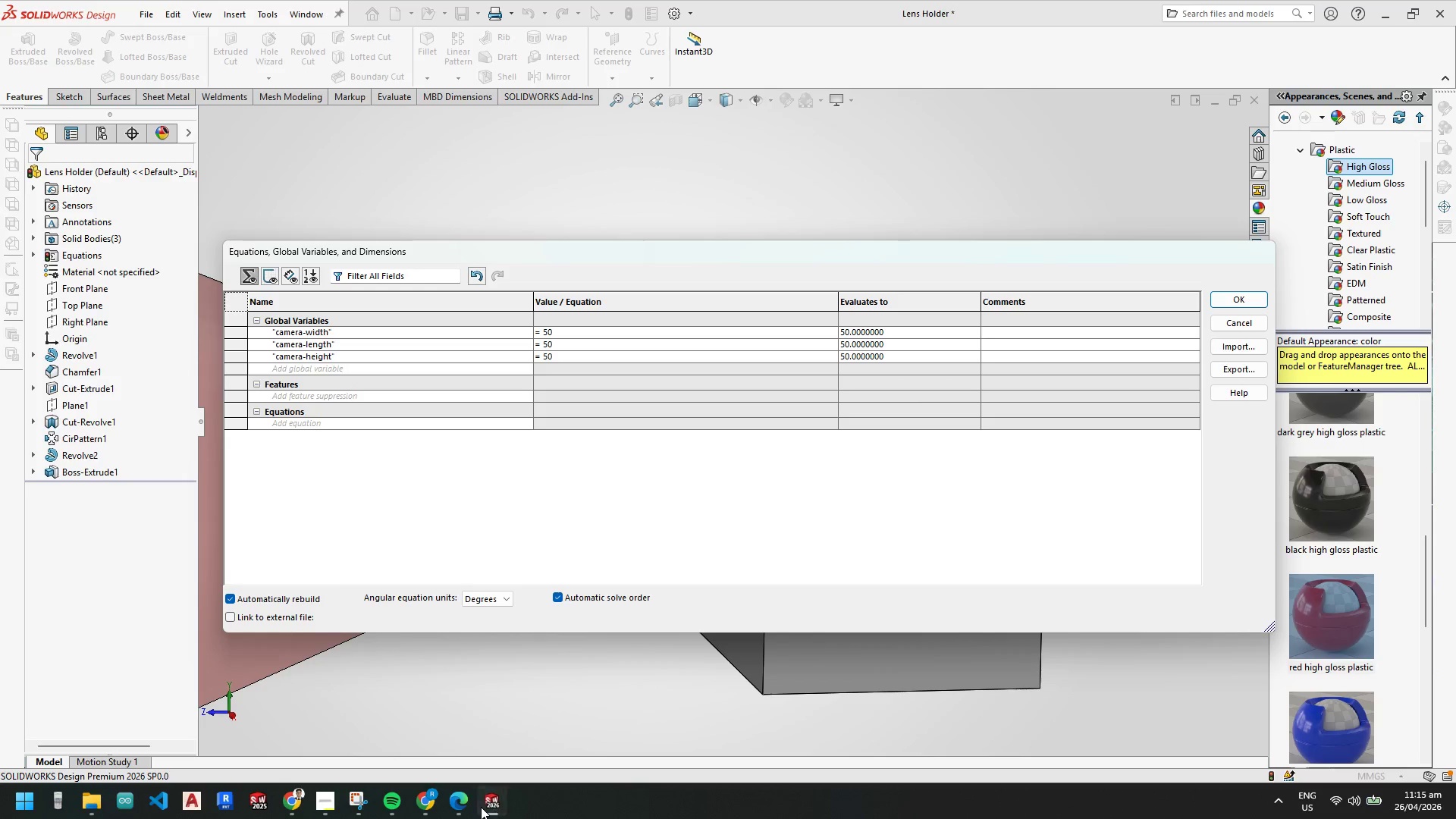 
left_click([482, 807])
 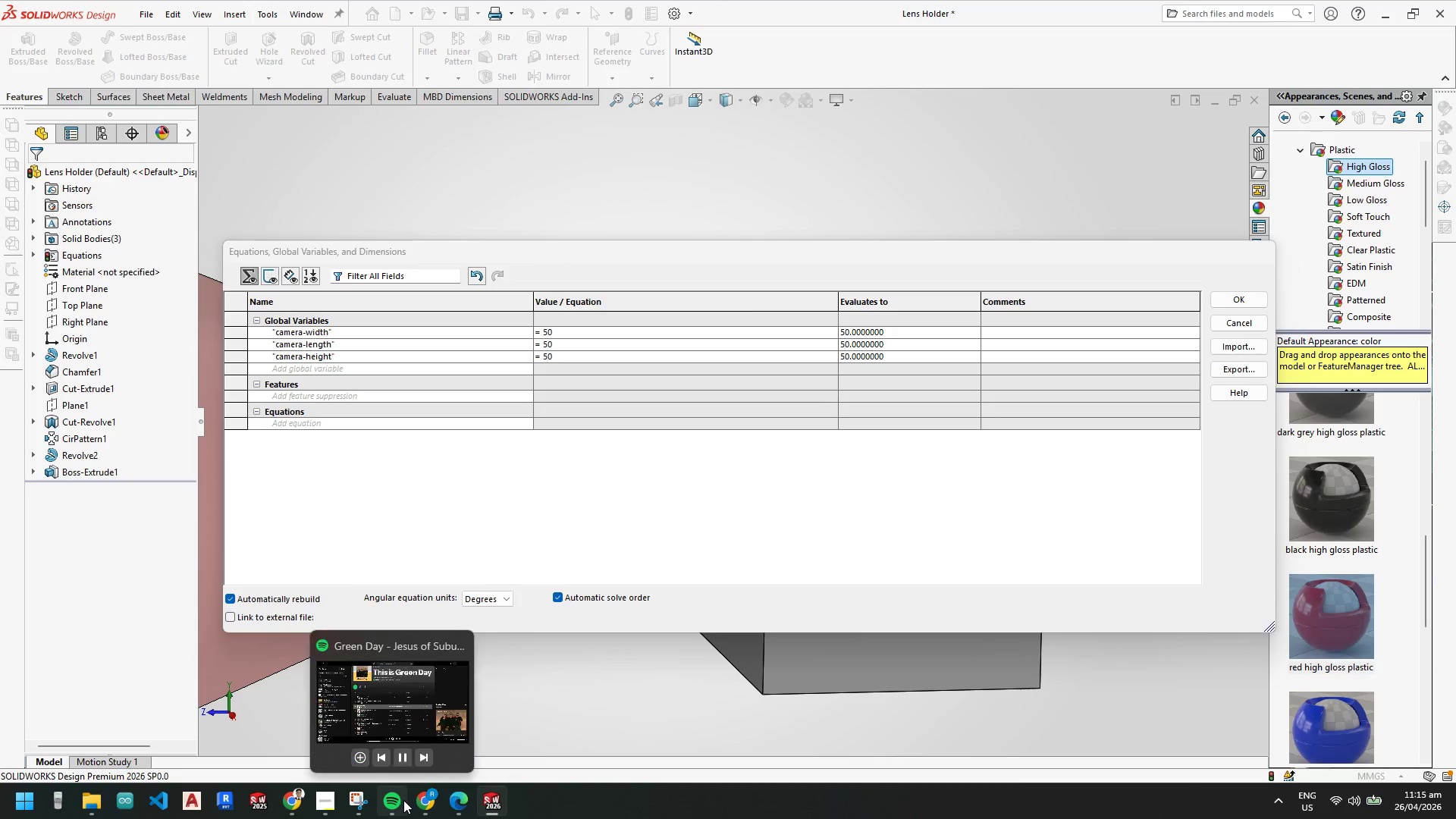 
left_click([326, 799])